 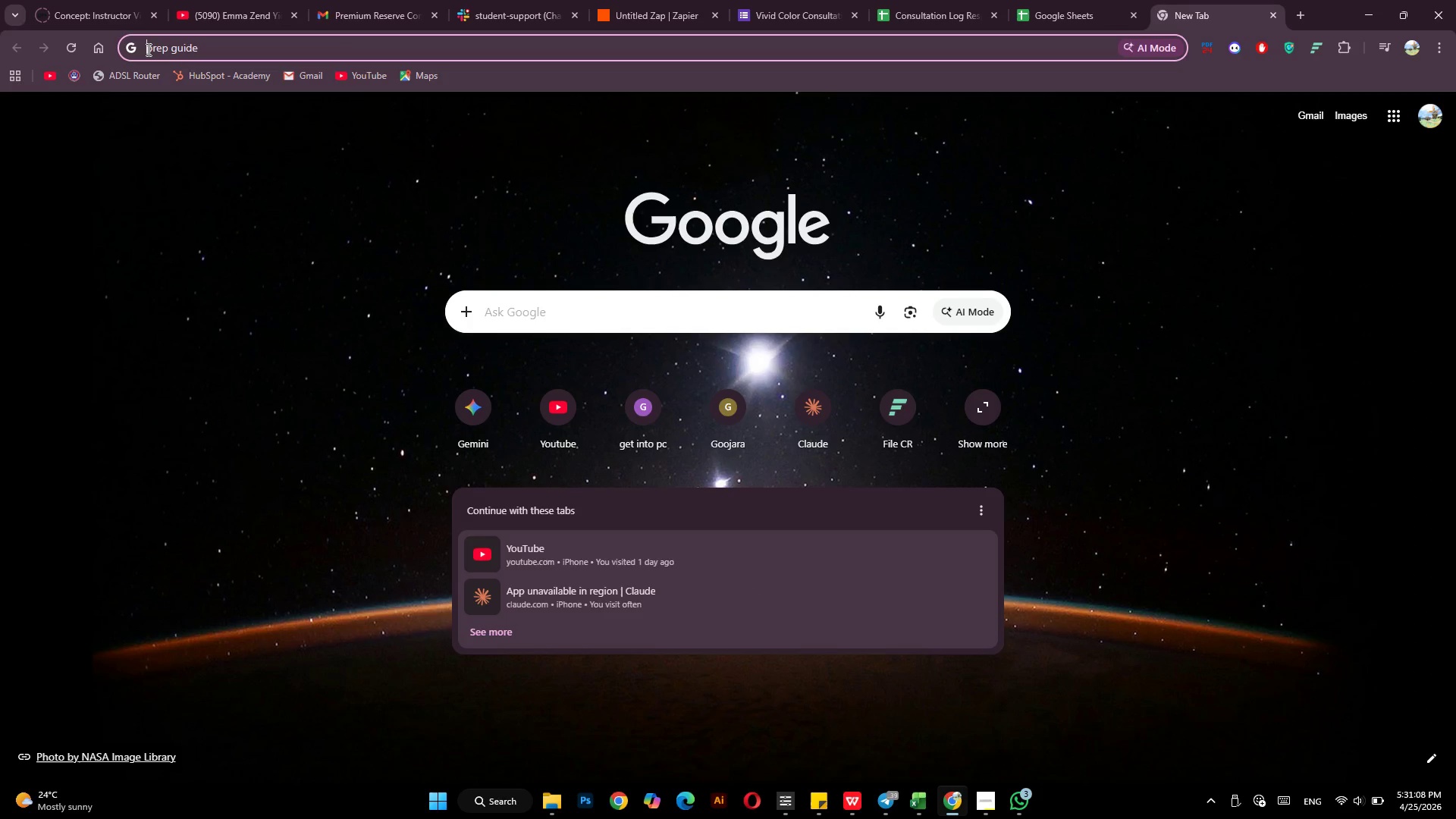 
type(Vivid color)
 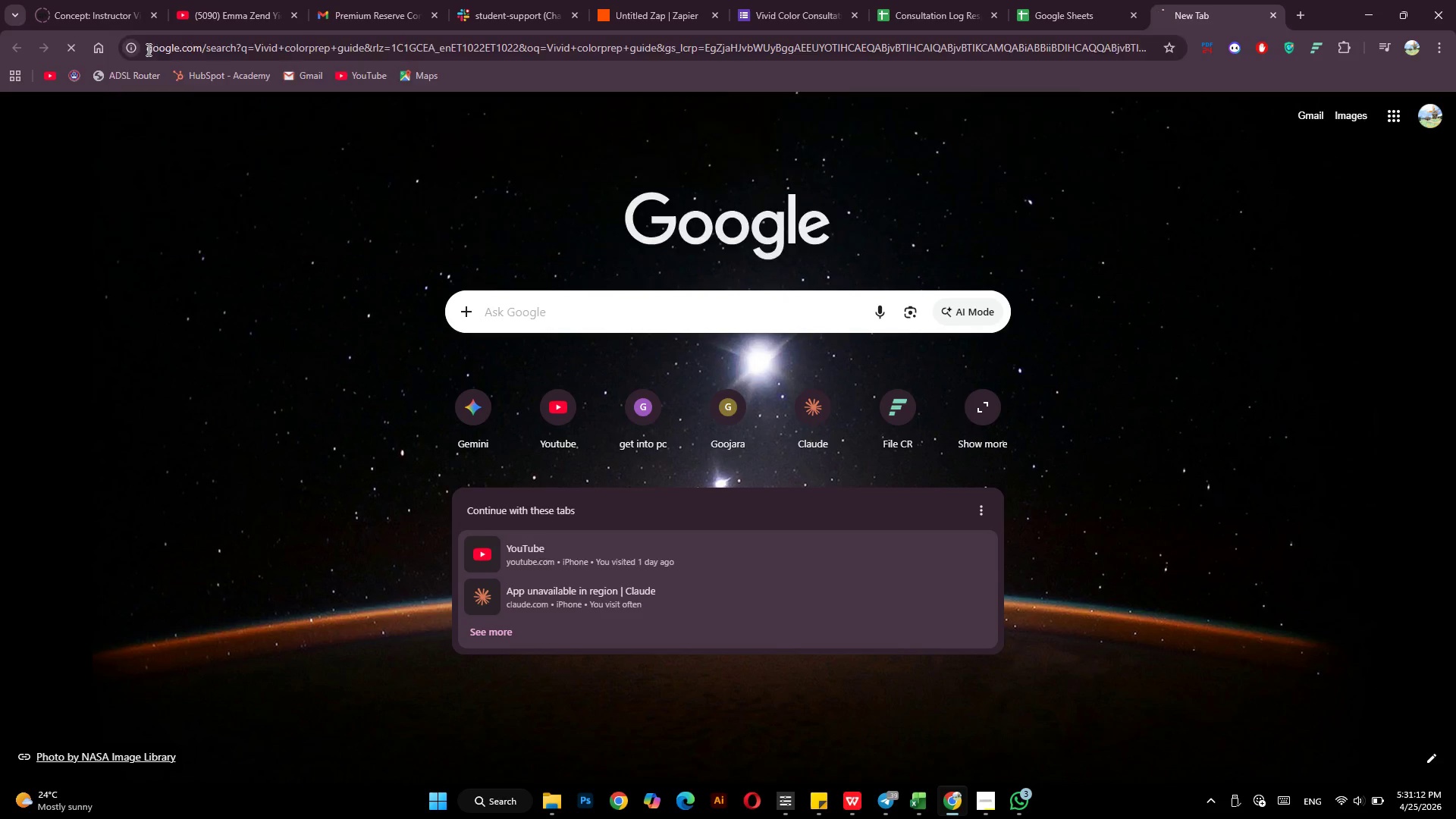 
key(Enter)
 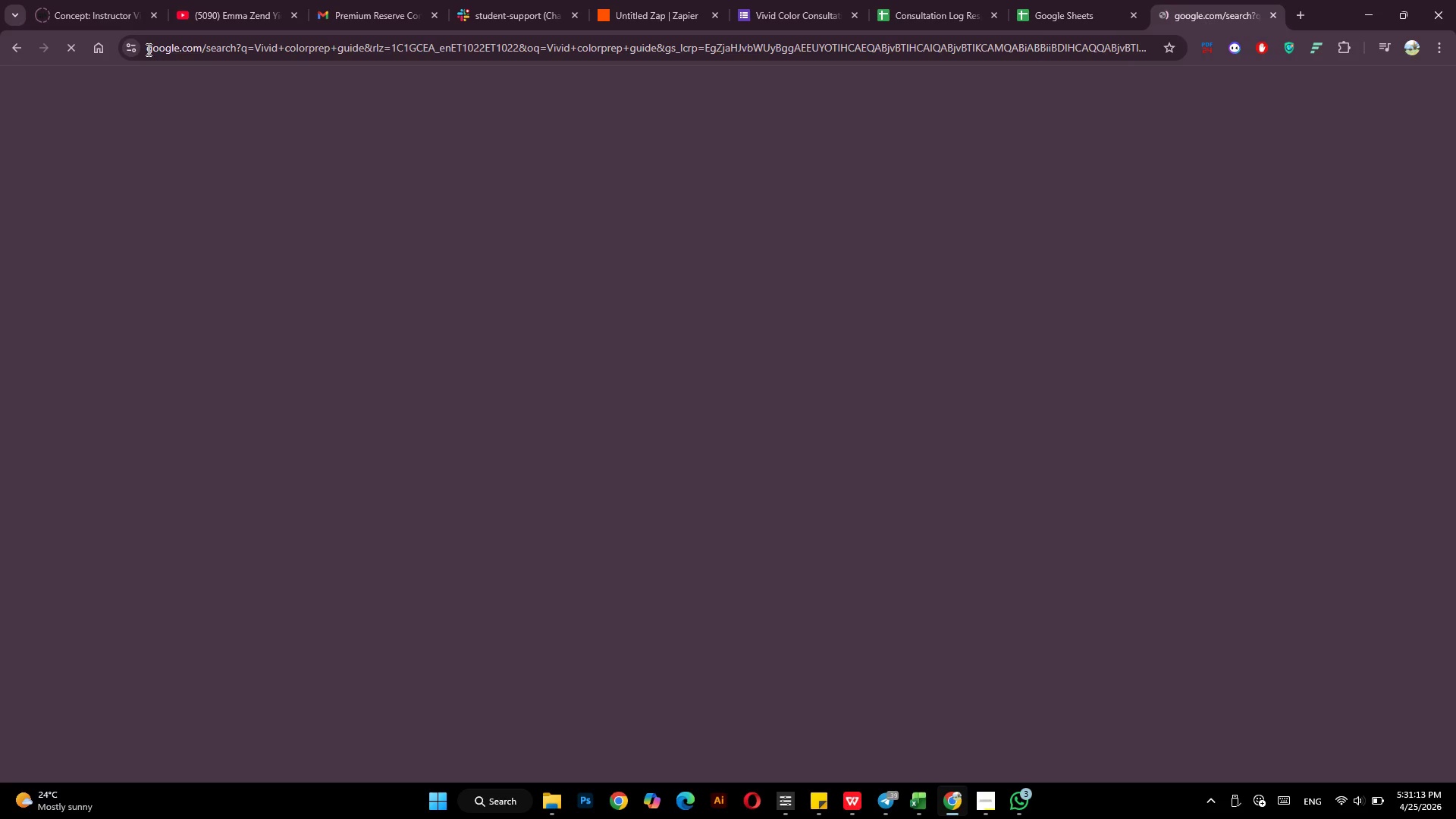 
hold_key(key=AltLeft, duration=1.5)
 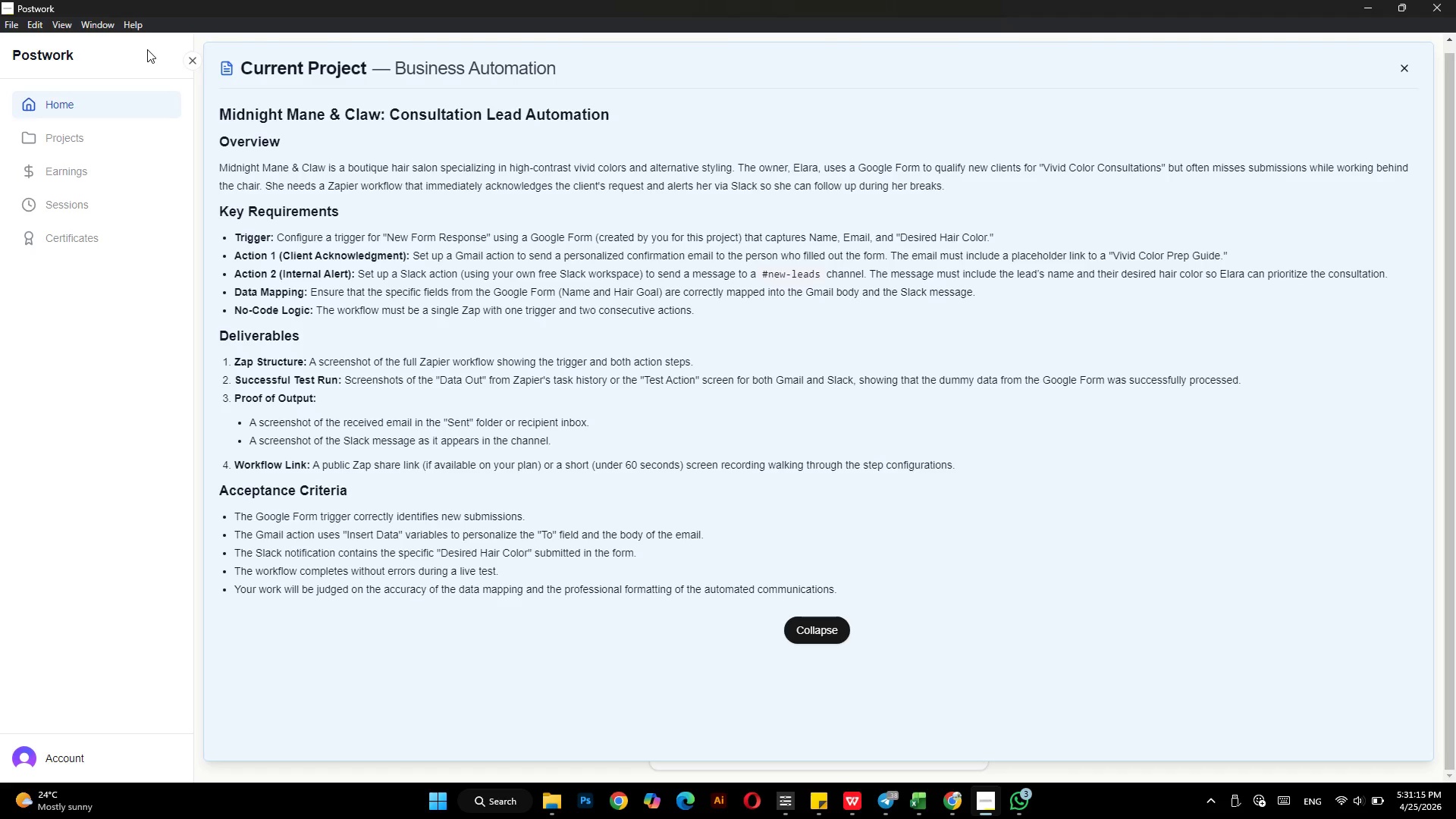 
key(Tab)